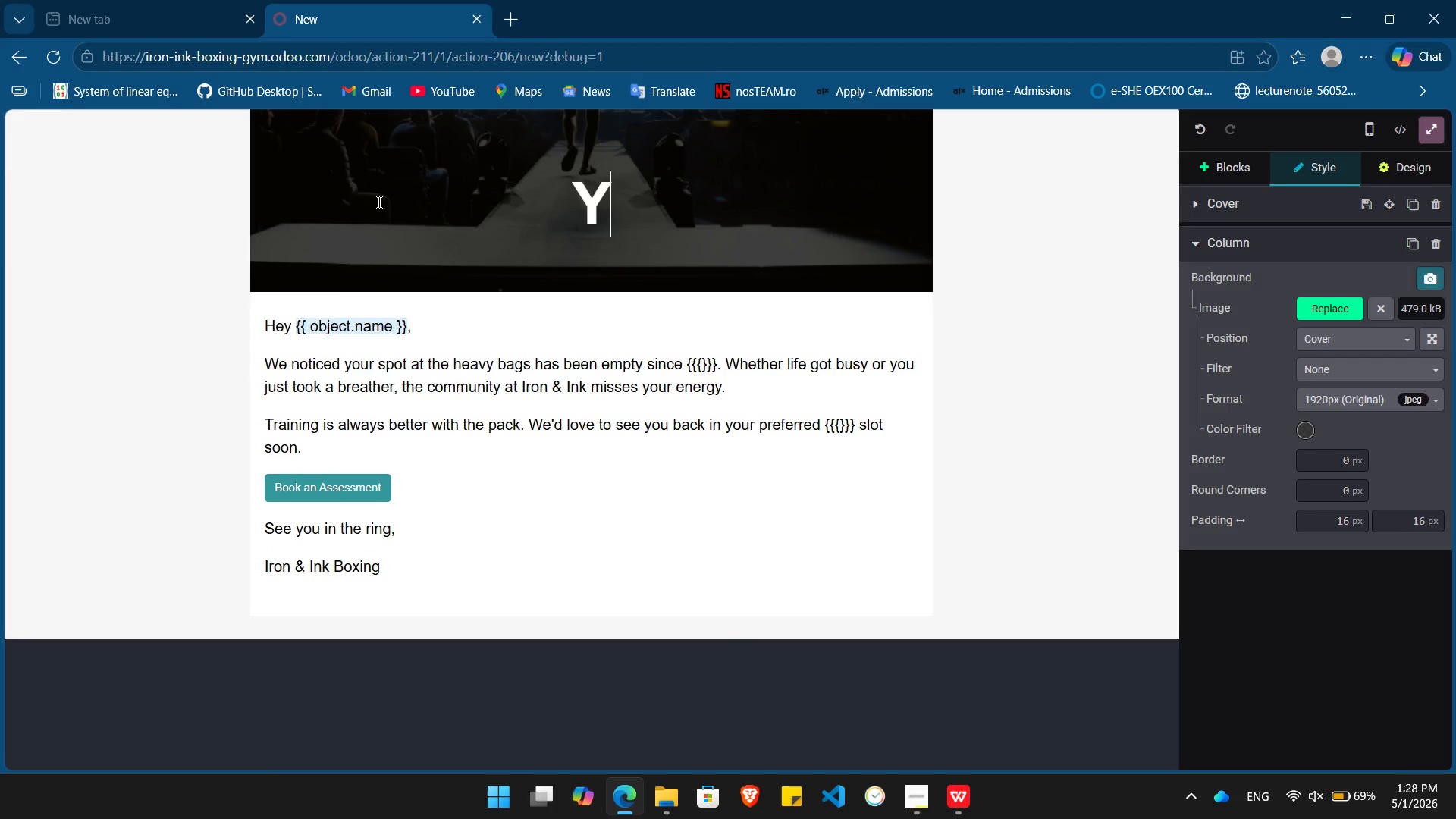 
key(Backspace)
 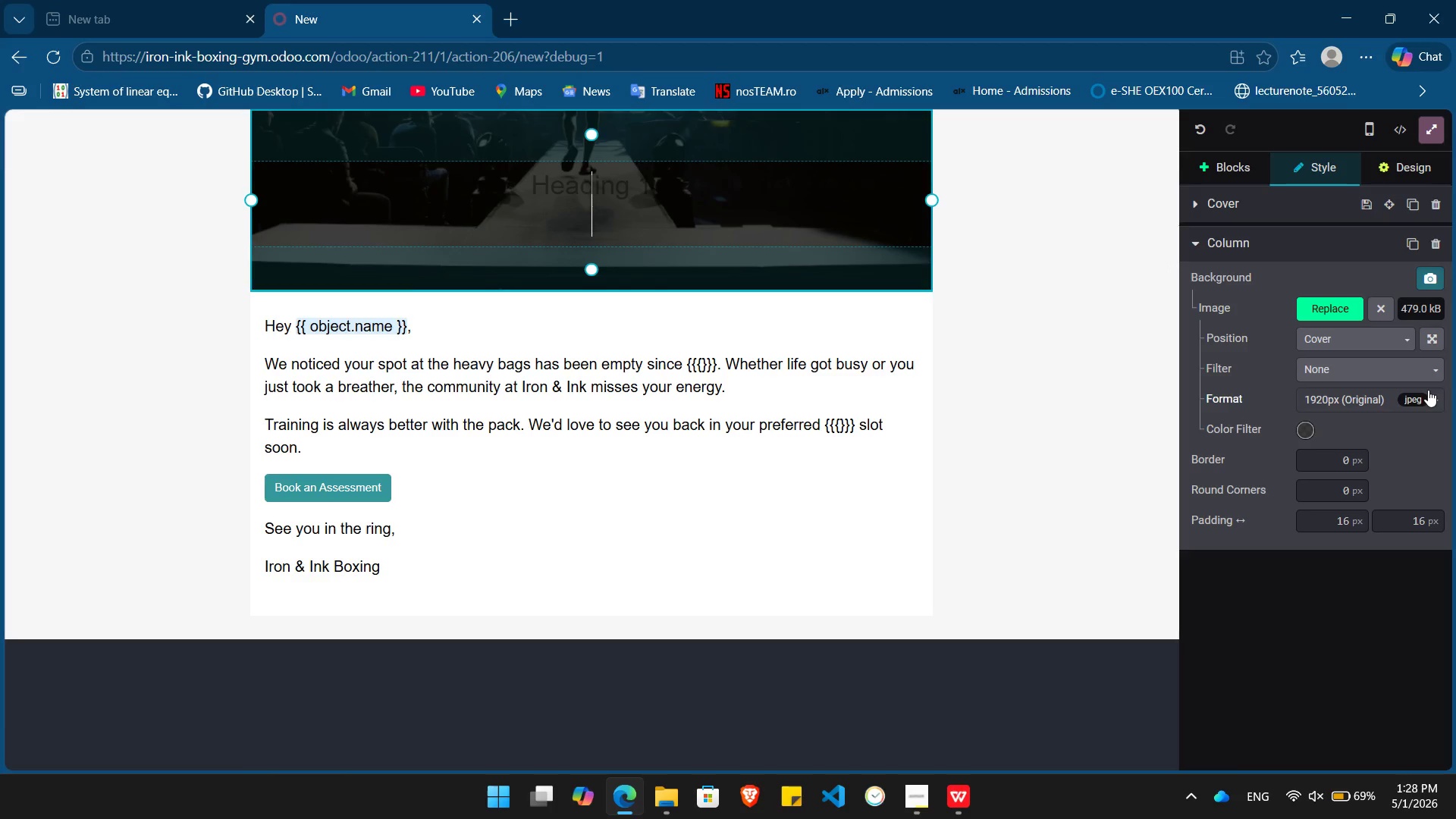 
wait(20.5)
 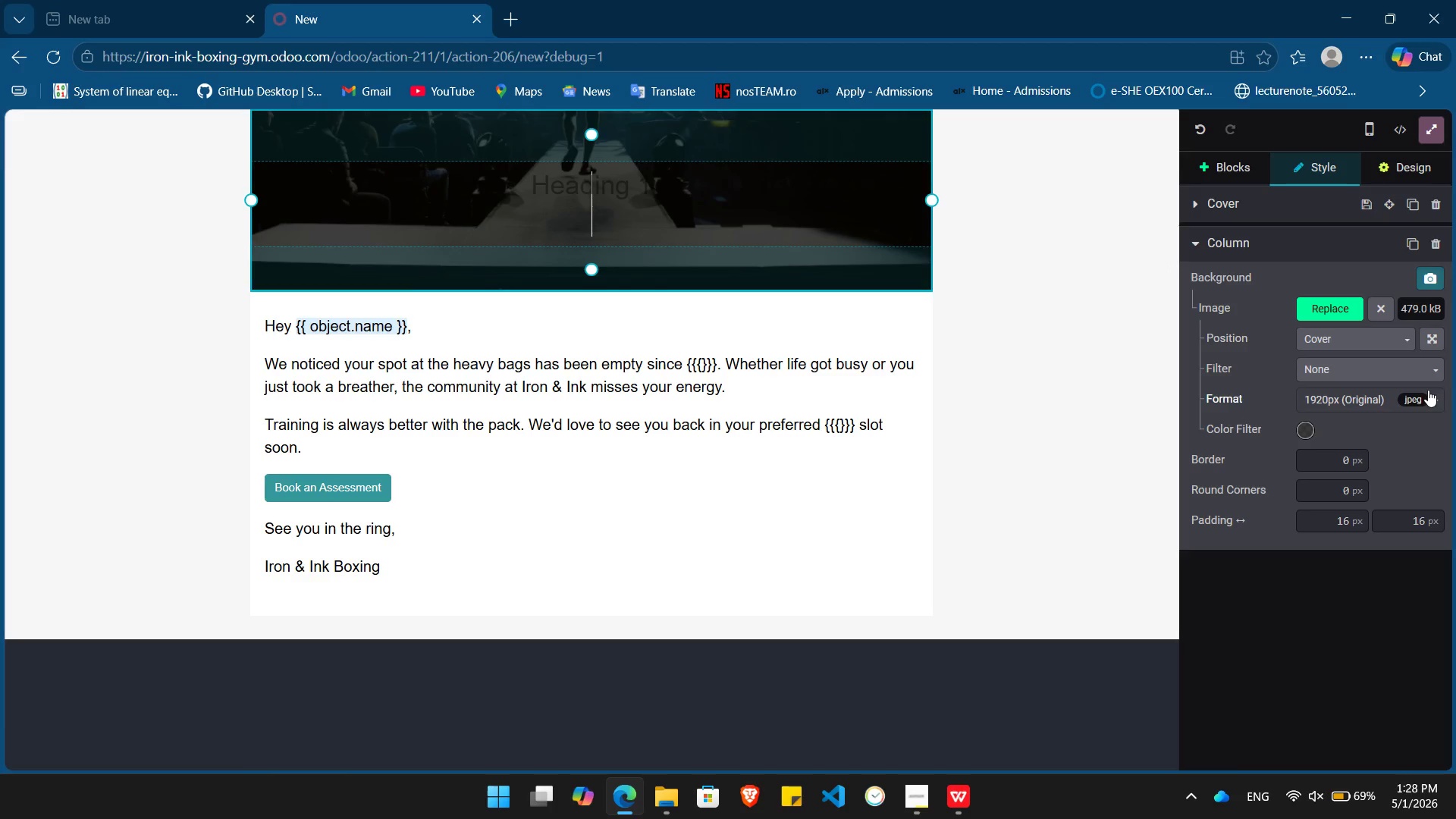 
left_click([1304, 428])
 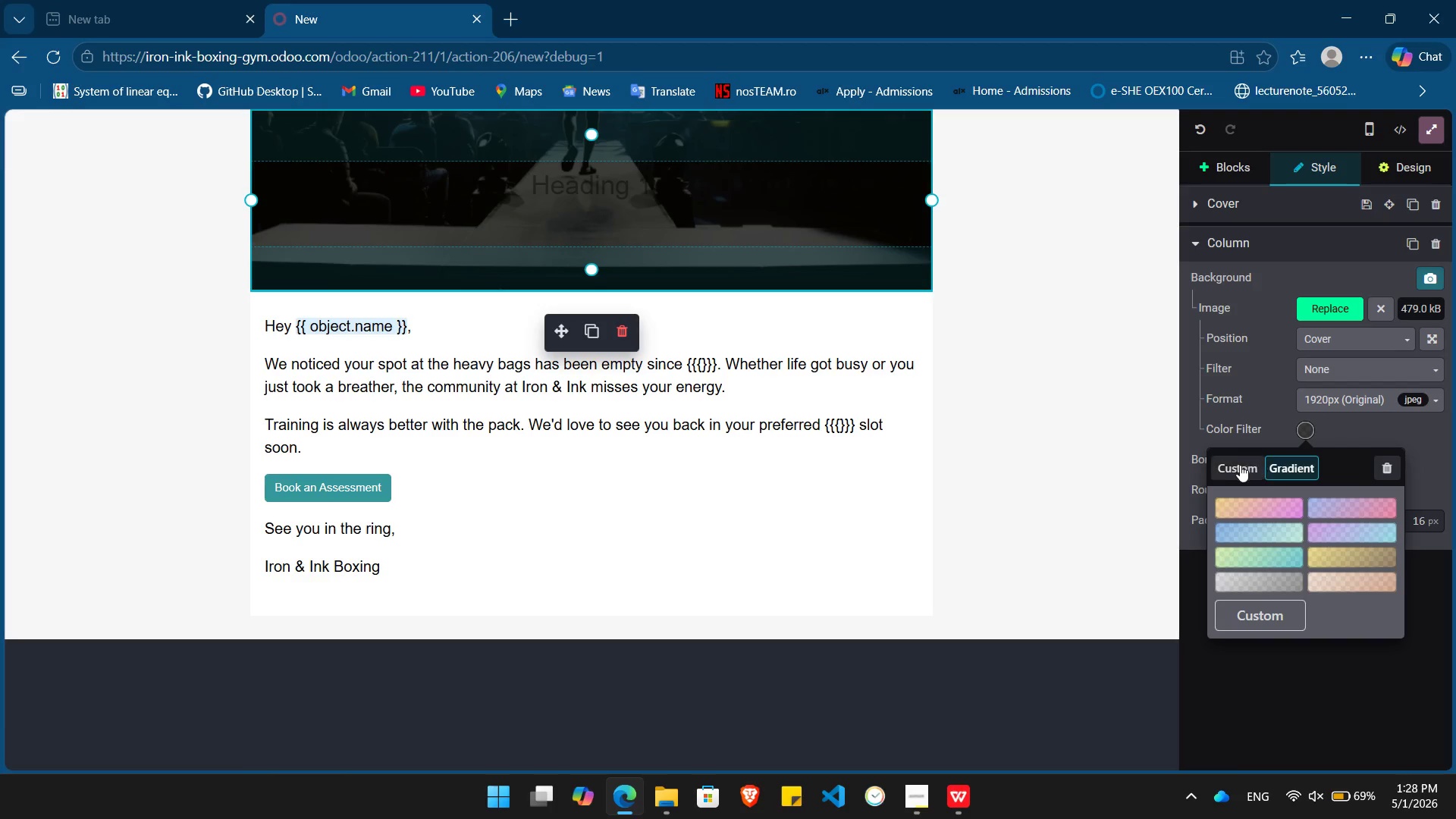 
left_click([1238, 465])
 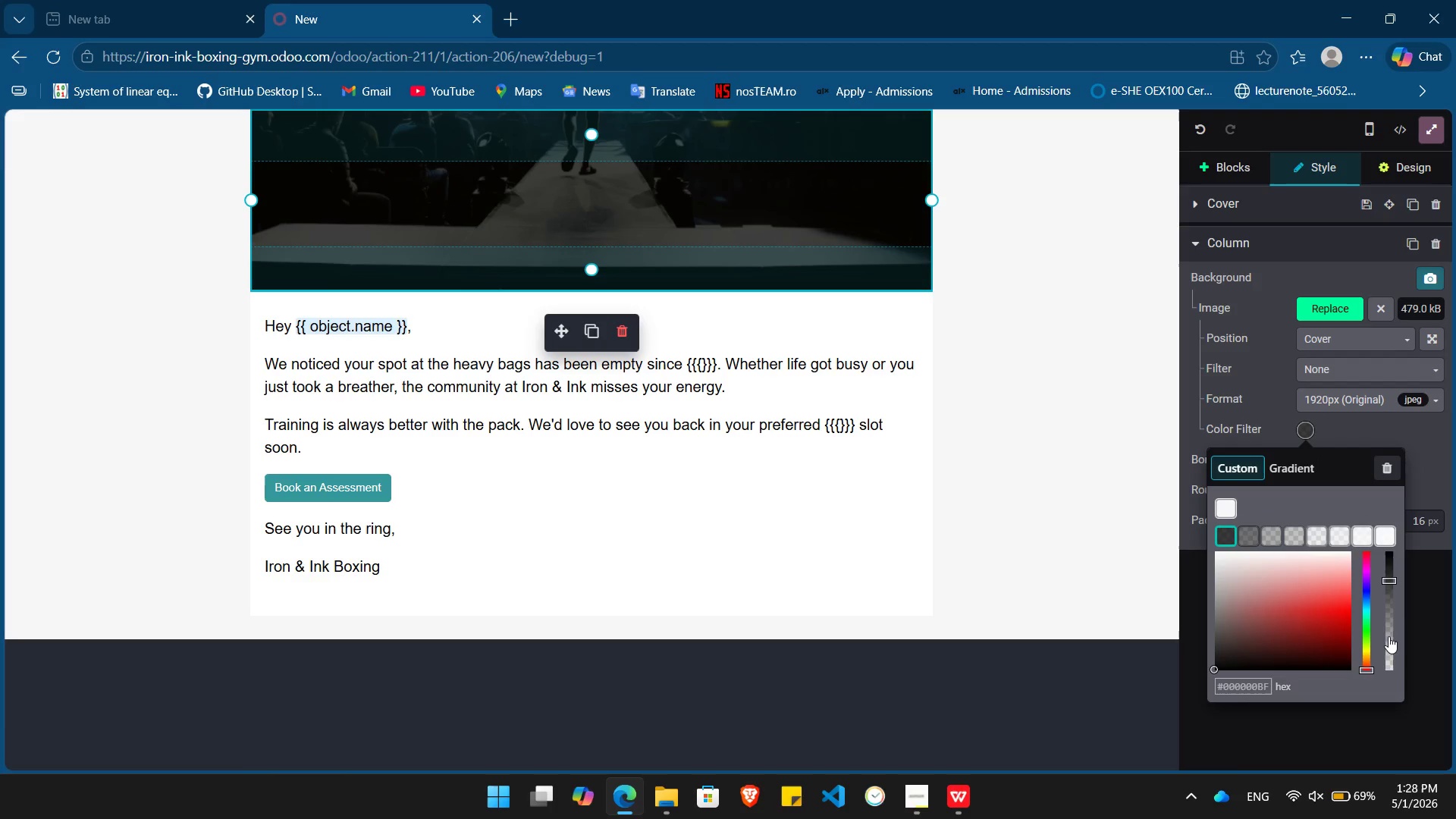 
left_click([1389, 642])
 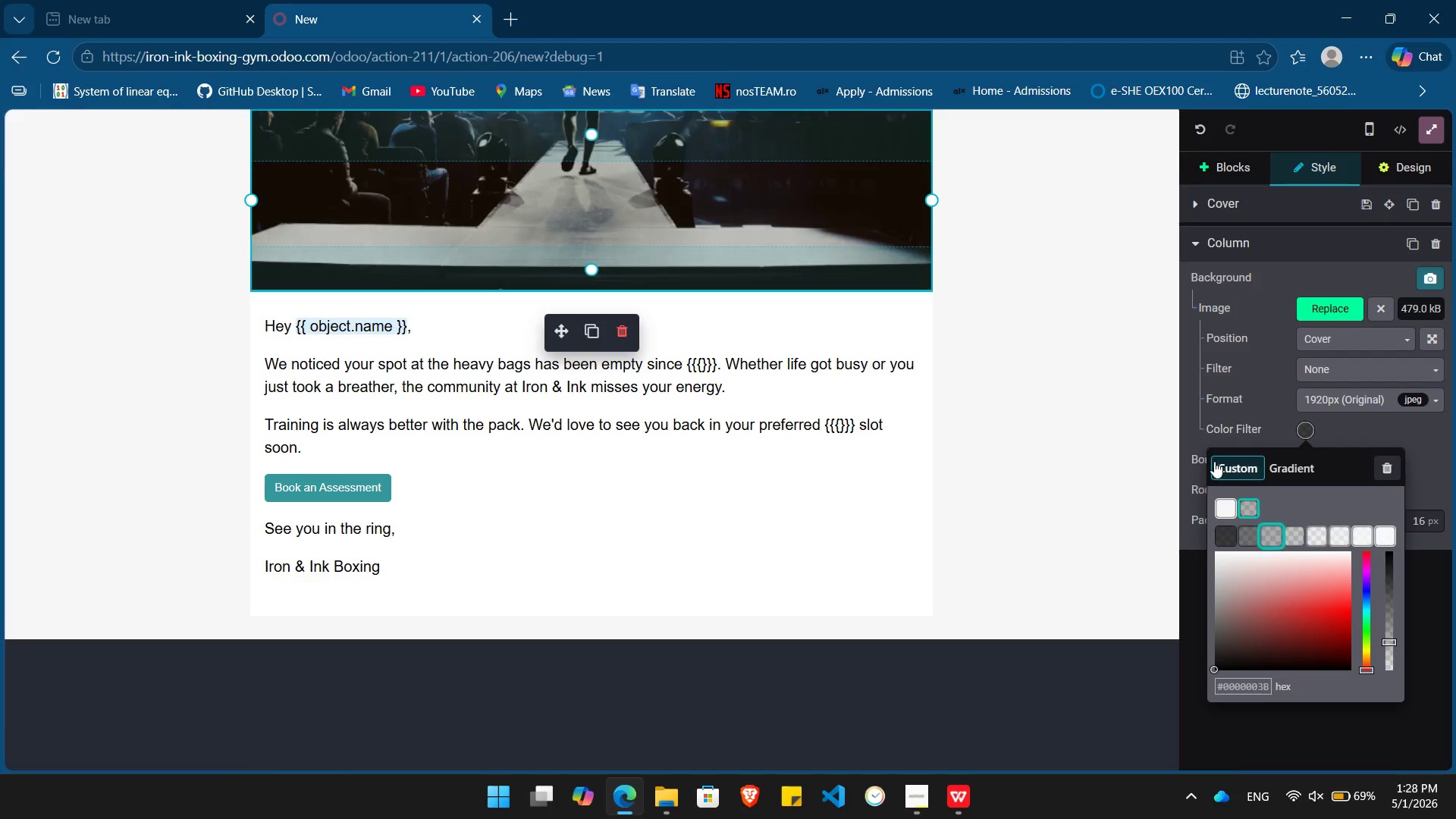 
left_click([1147, 463])
 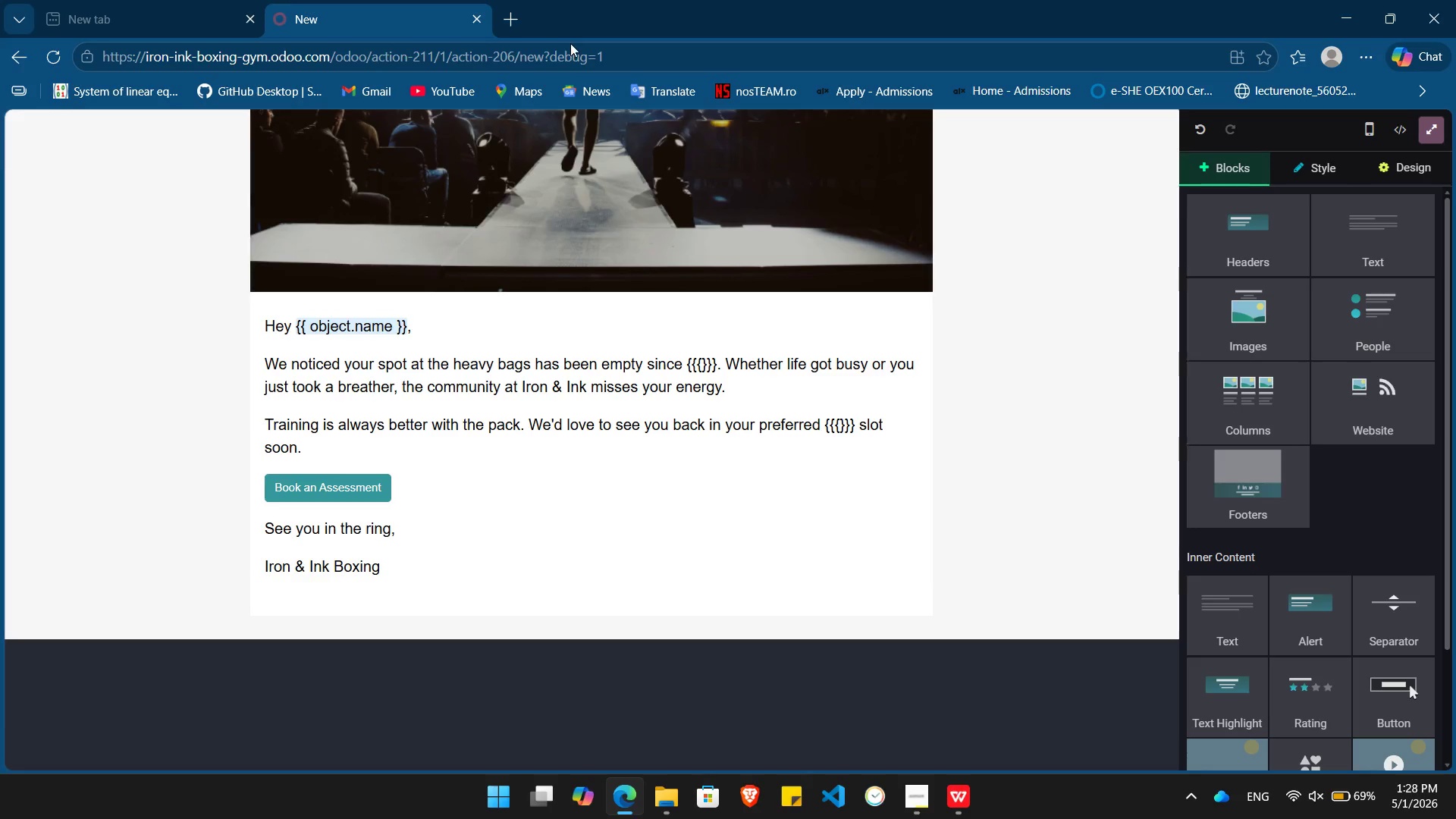 
left_click([595, 202])
 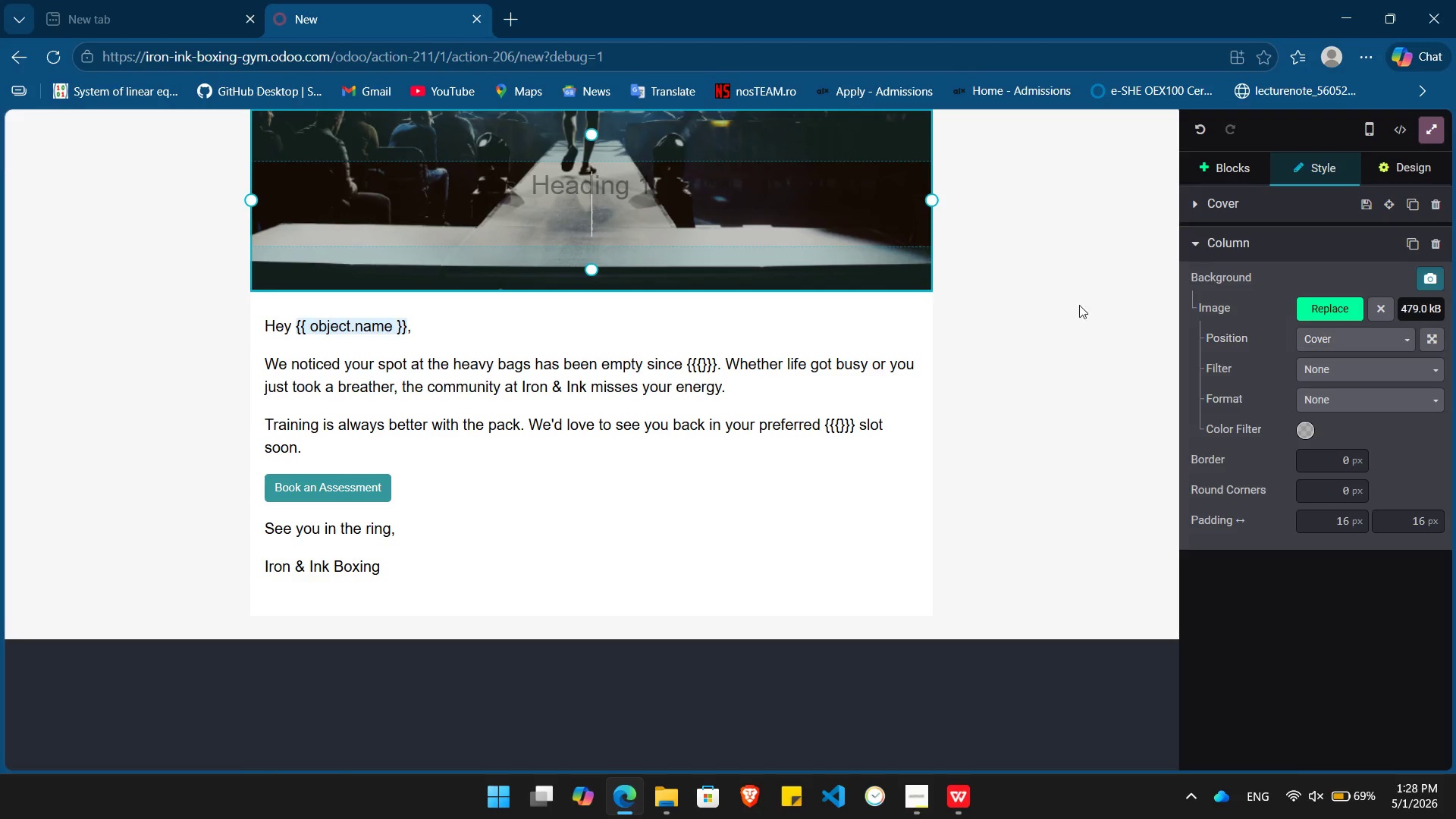 
left_click([679, 193])
 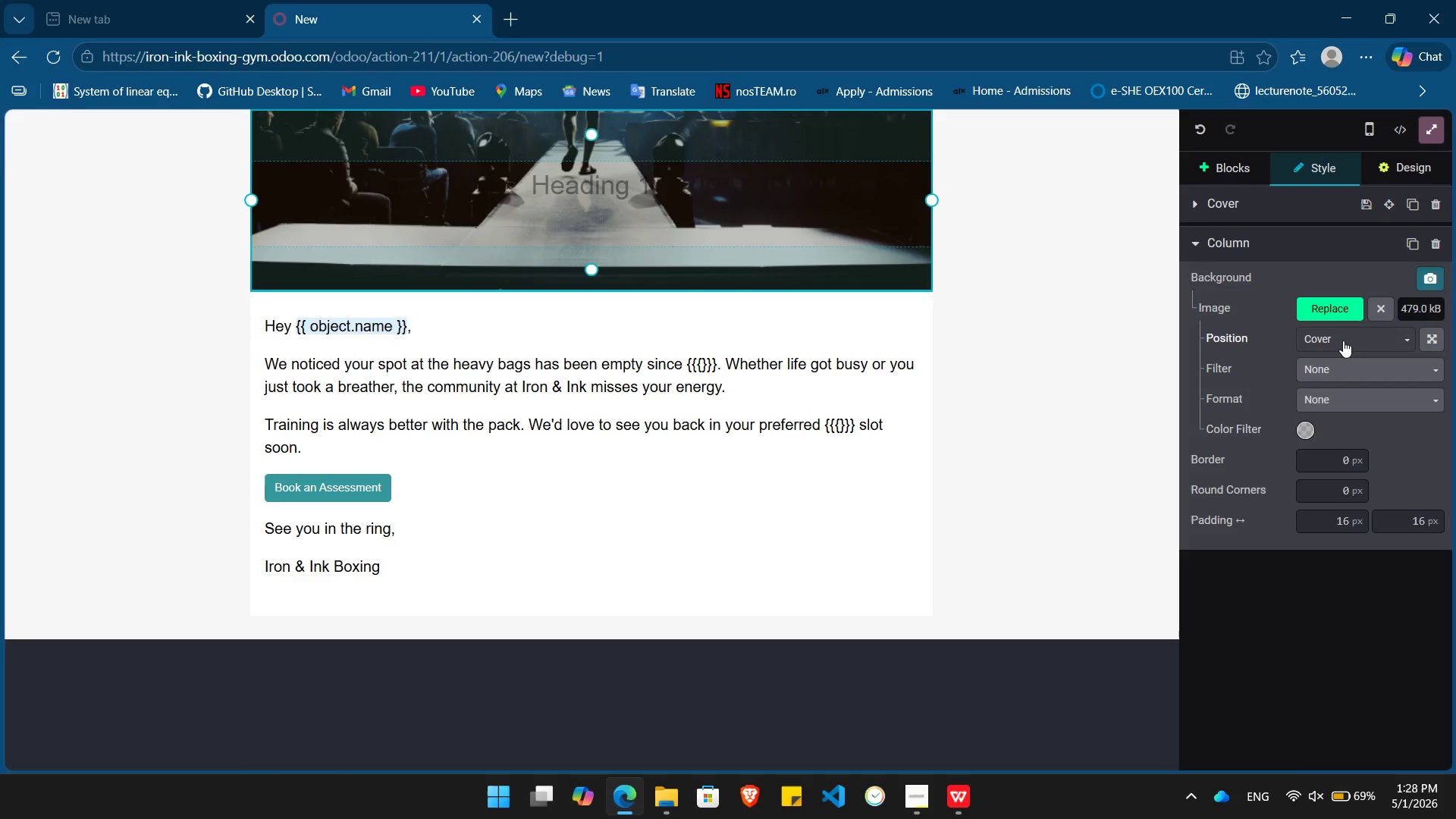 
left_click([1327, 311])
 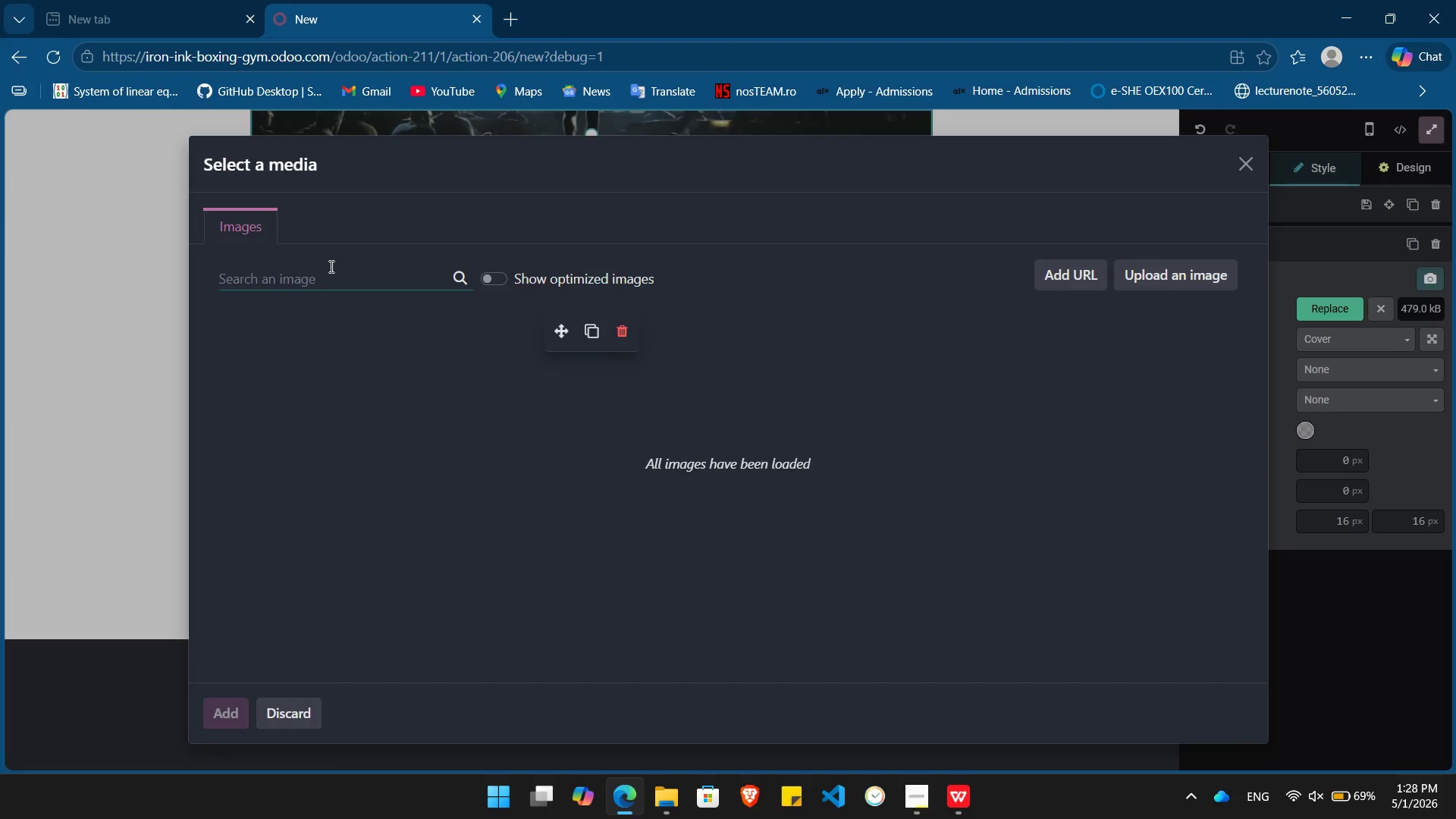 
type(boxing)
 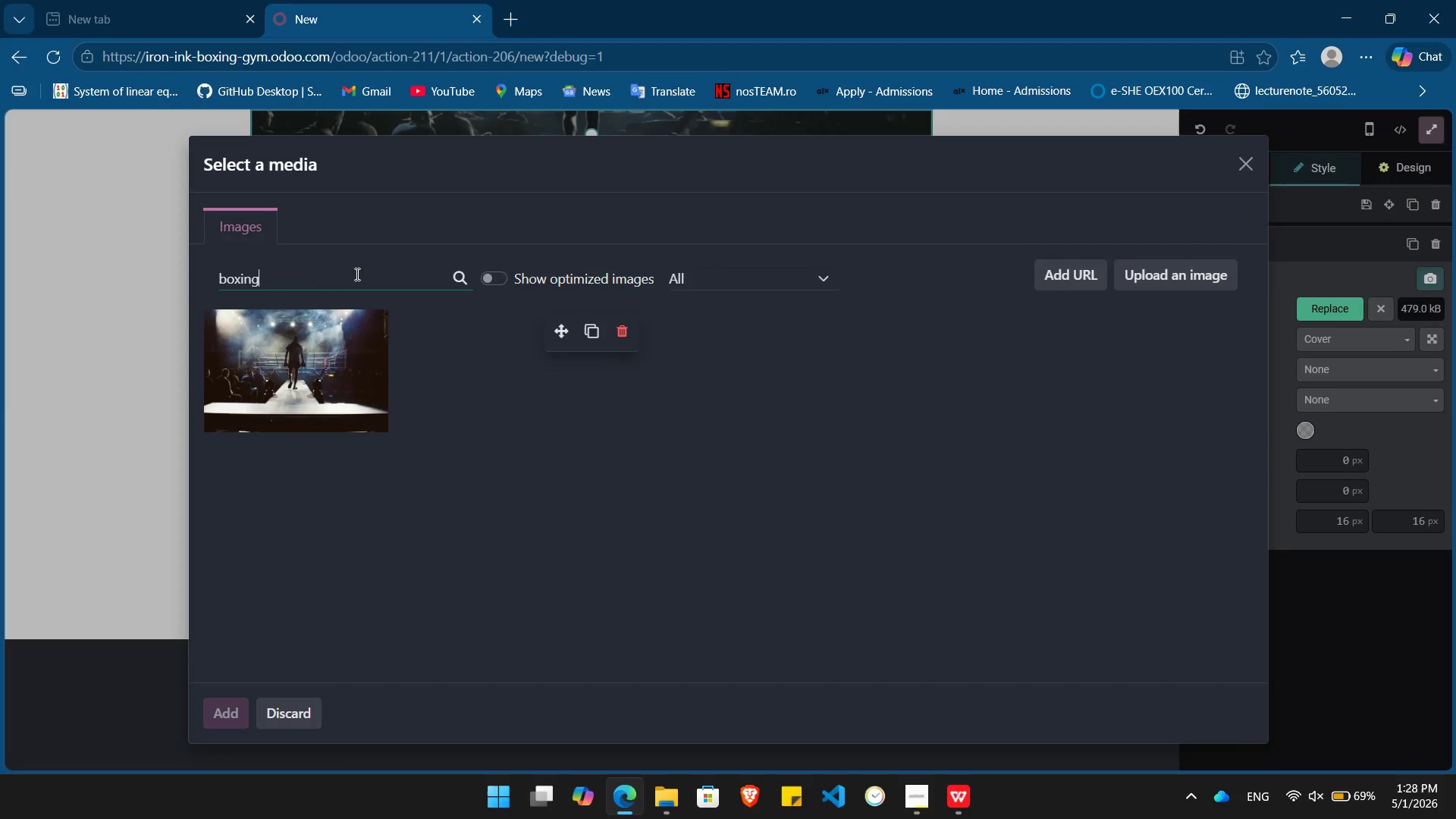 
mouse_move([390, 356])
 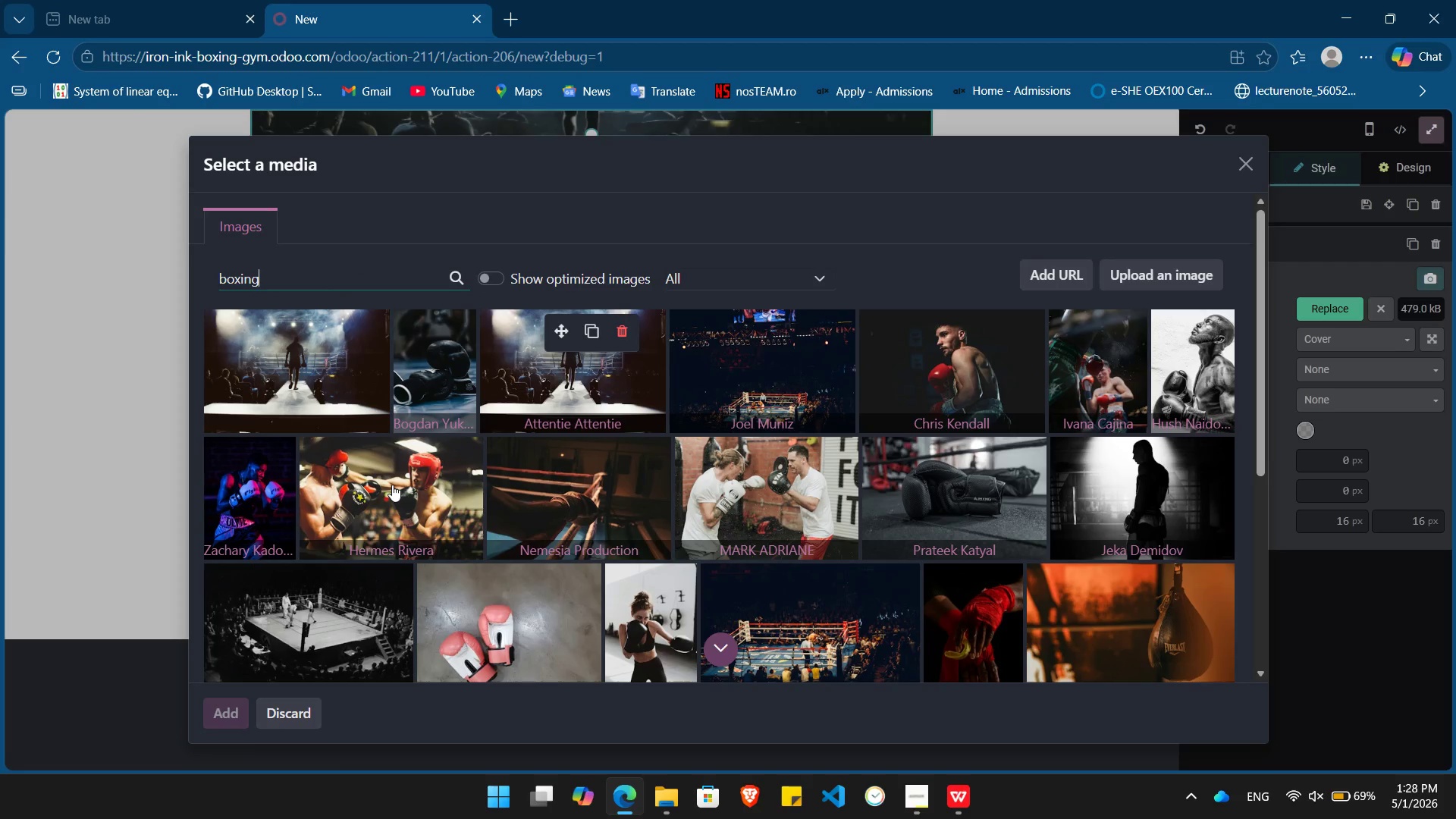 
left_click([392, 485])
 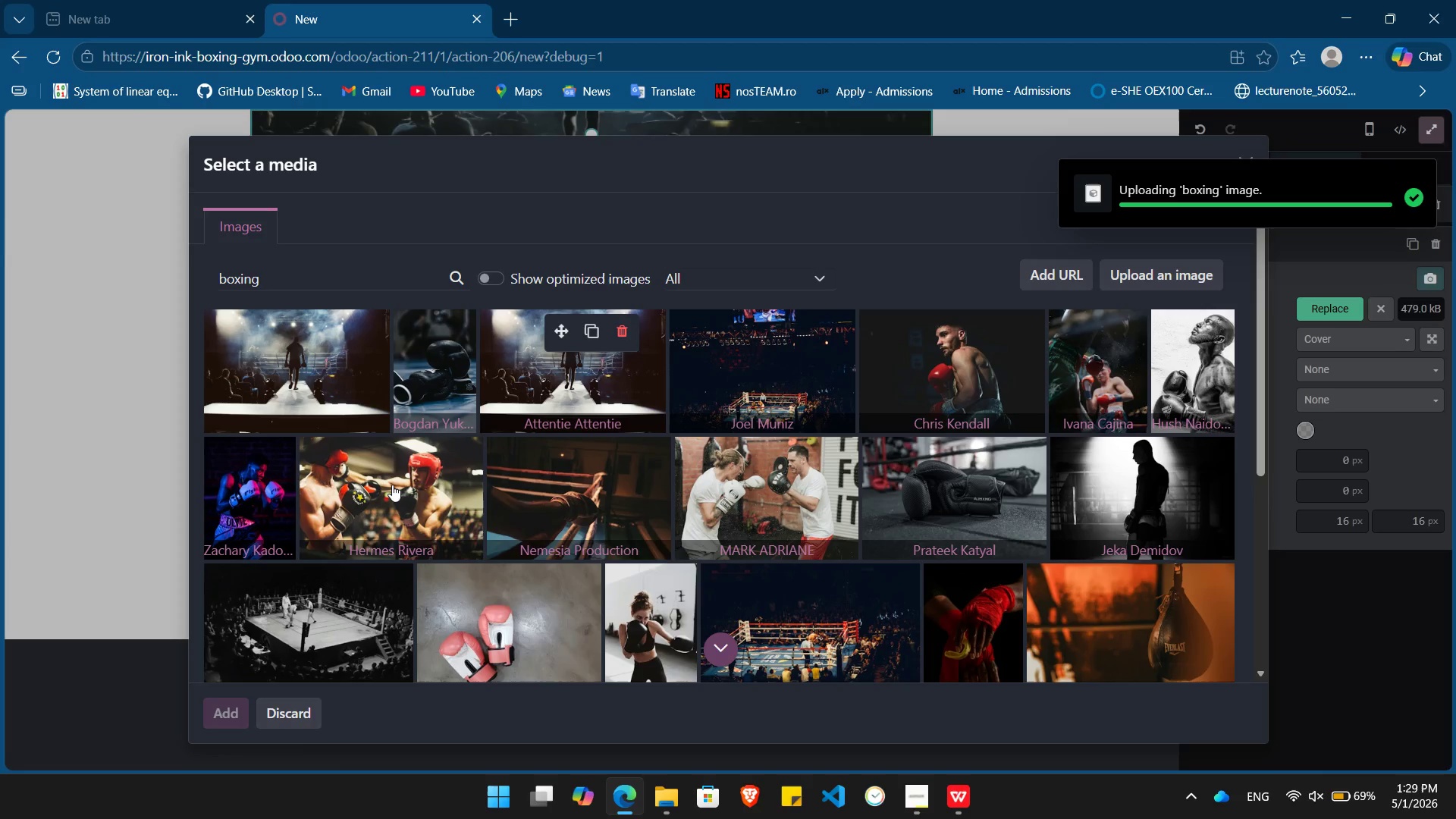 
wait(10.06)
 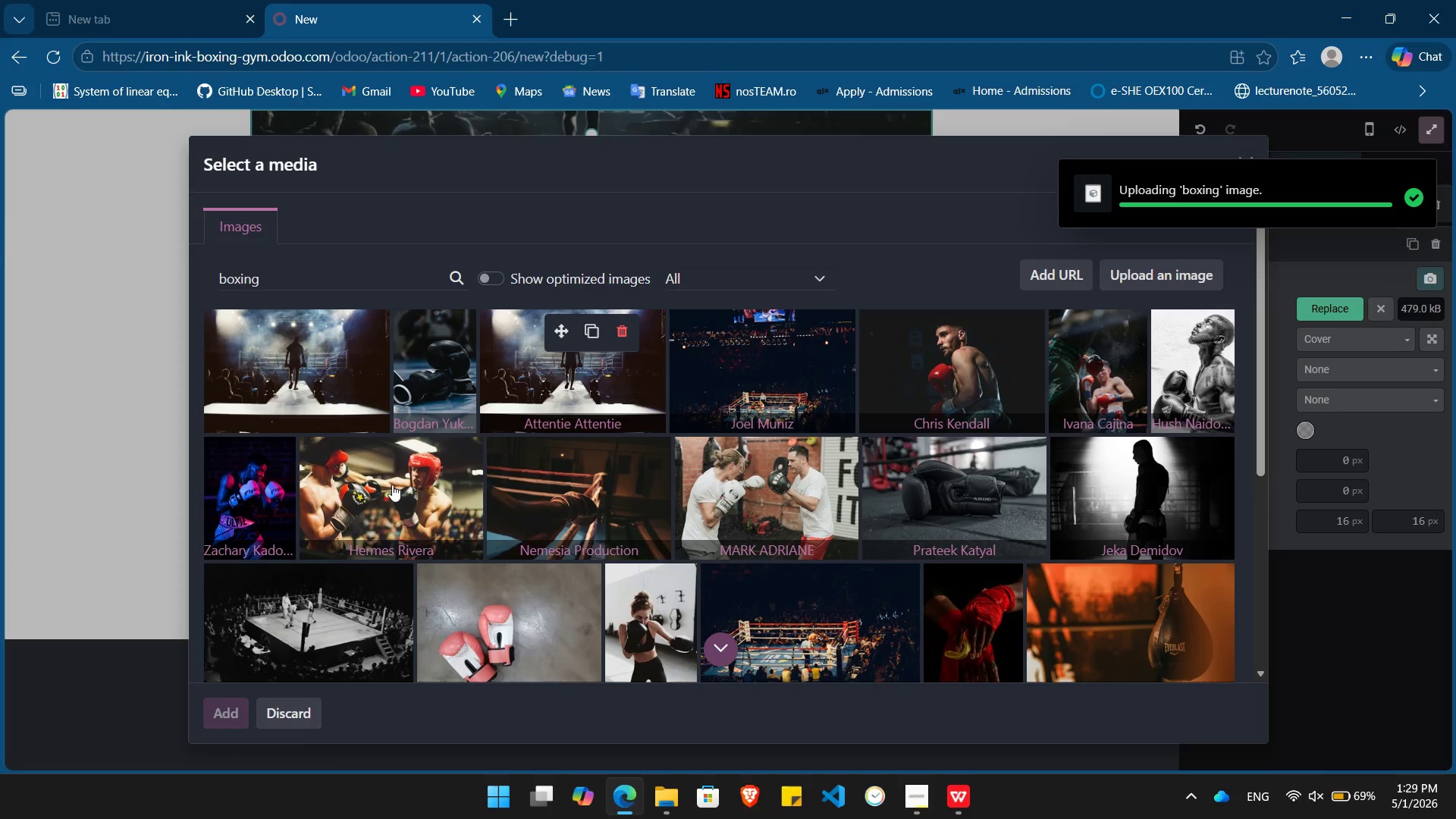 
key(Alt+Tab)